 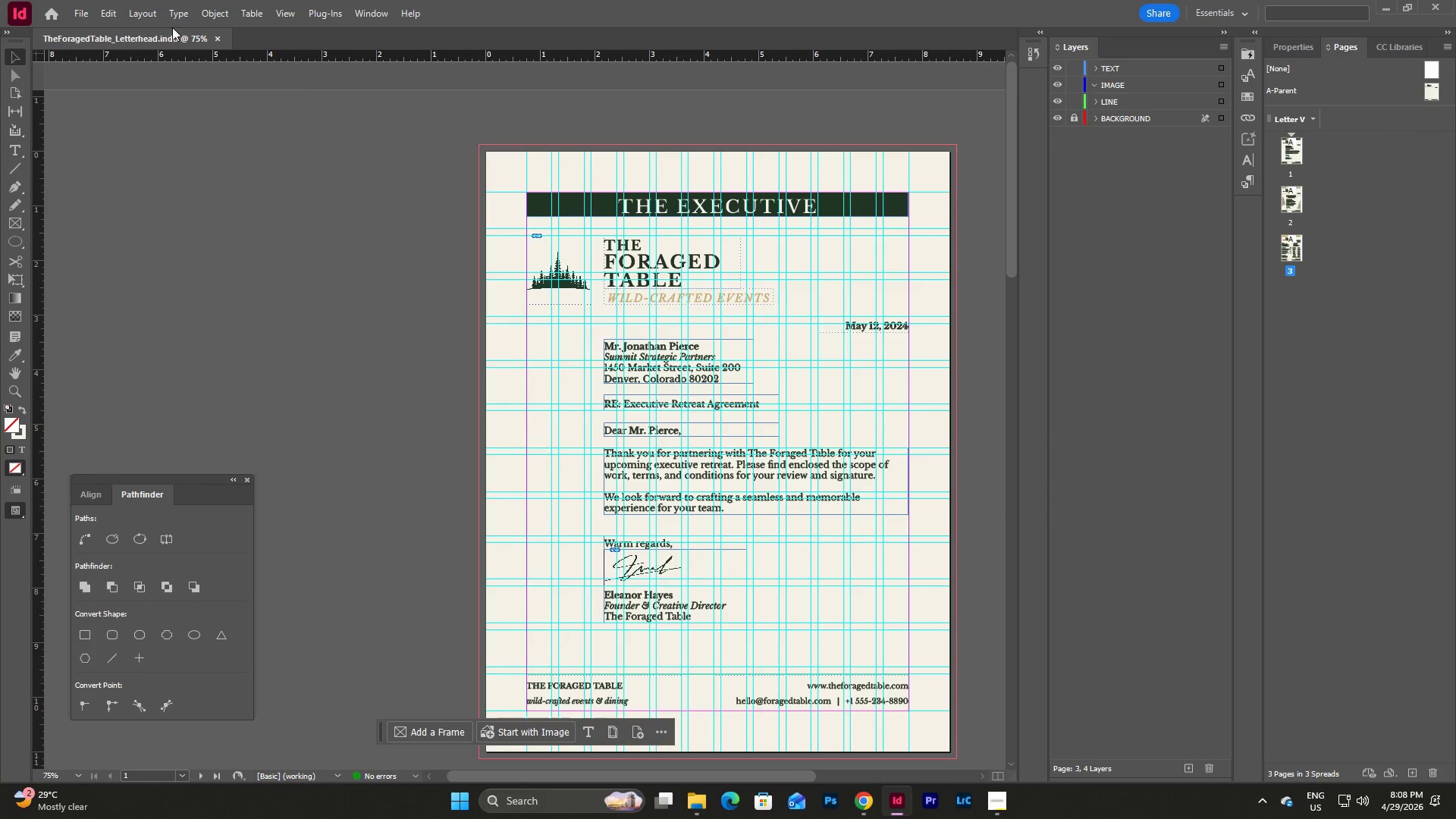 
left_click([77, 14])
 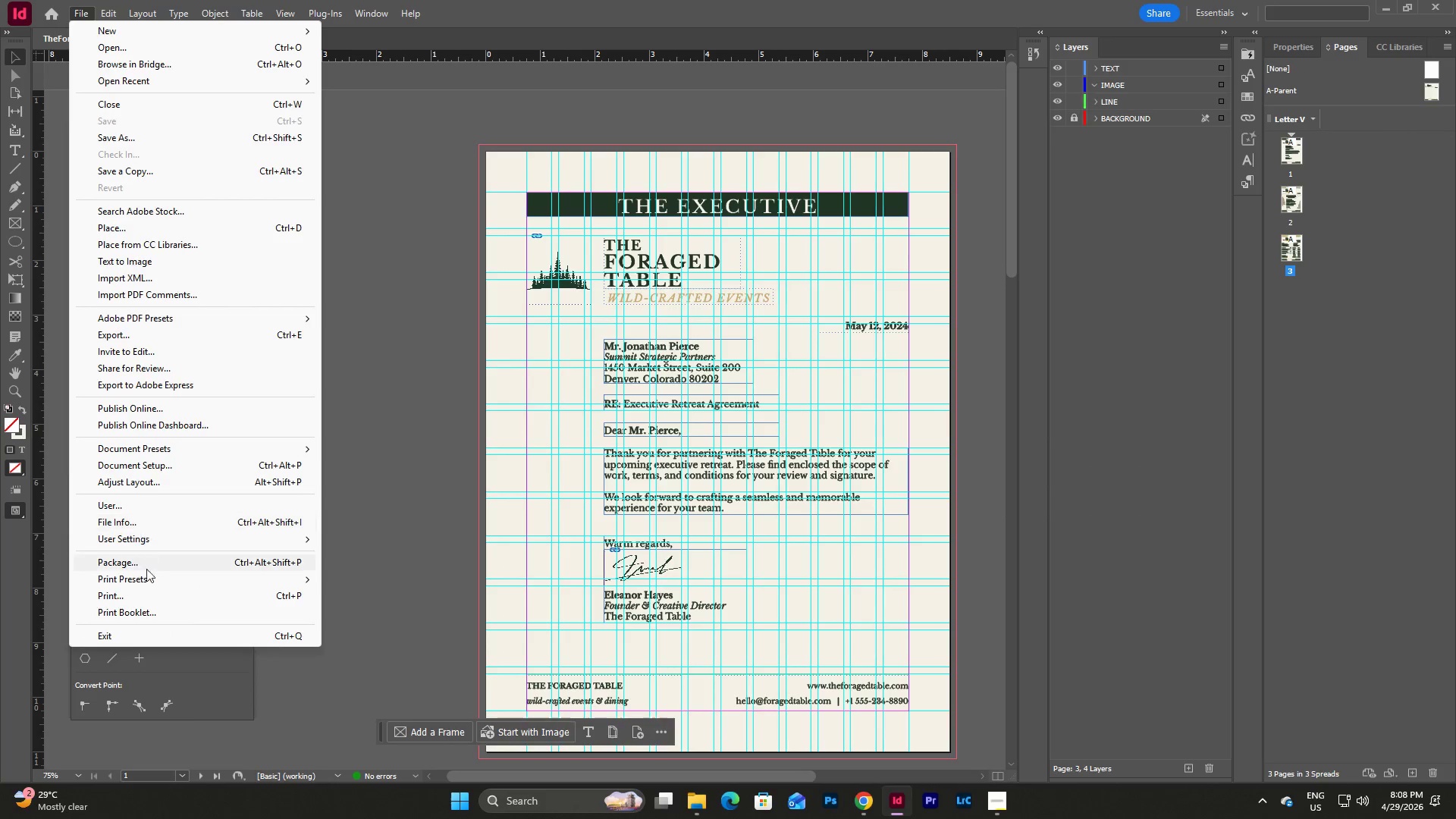 
left_click([148, 564])
 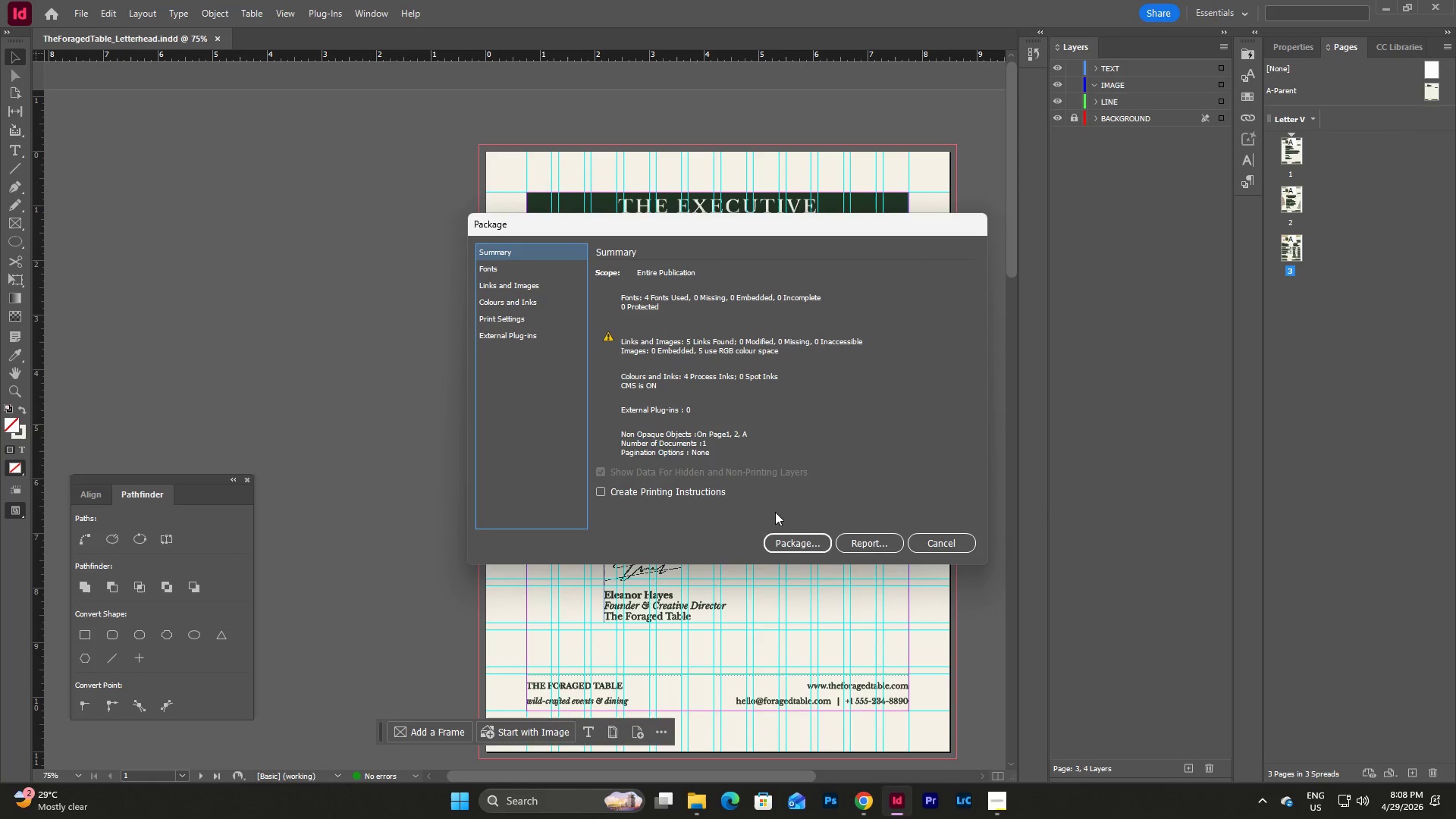 
left_click([795, 545])
 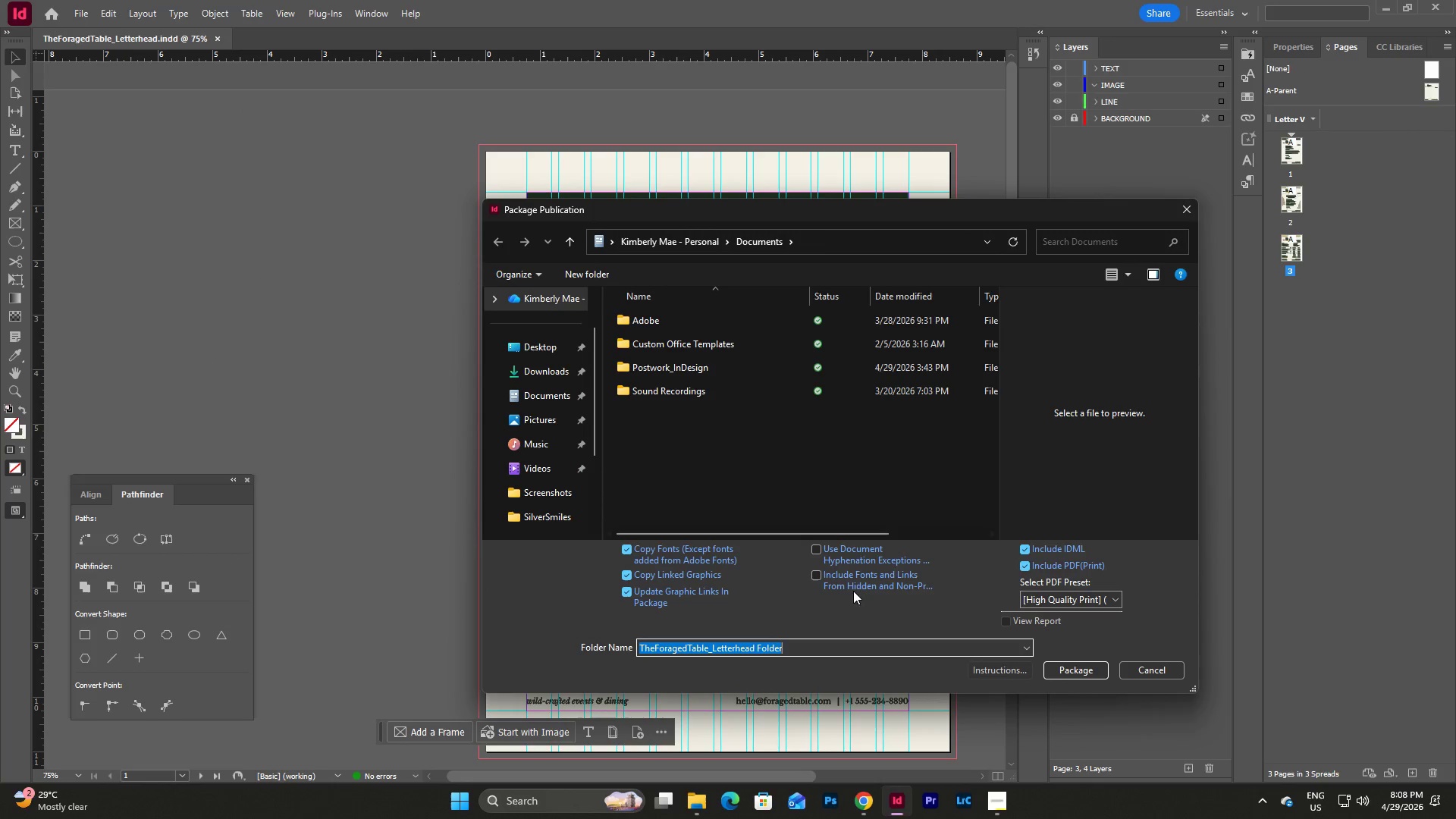 
left_click([797, 651])
 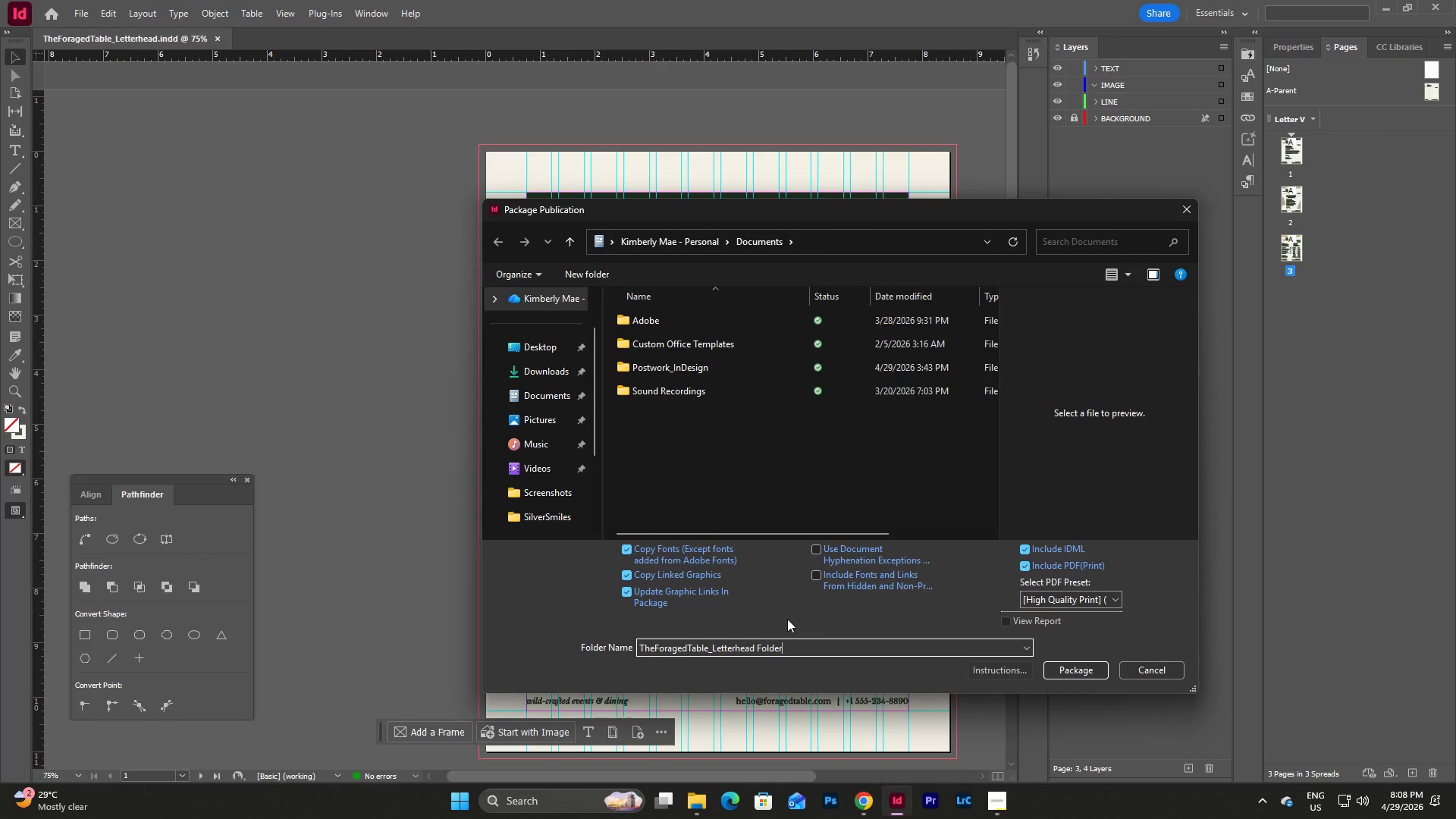 
key(Backspace)
key(Backspace)
key(Backspace)
key(Backspace)
key(Backspace)
key(Backspace)
key(Backspace)
type(_Package)
 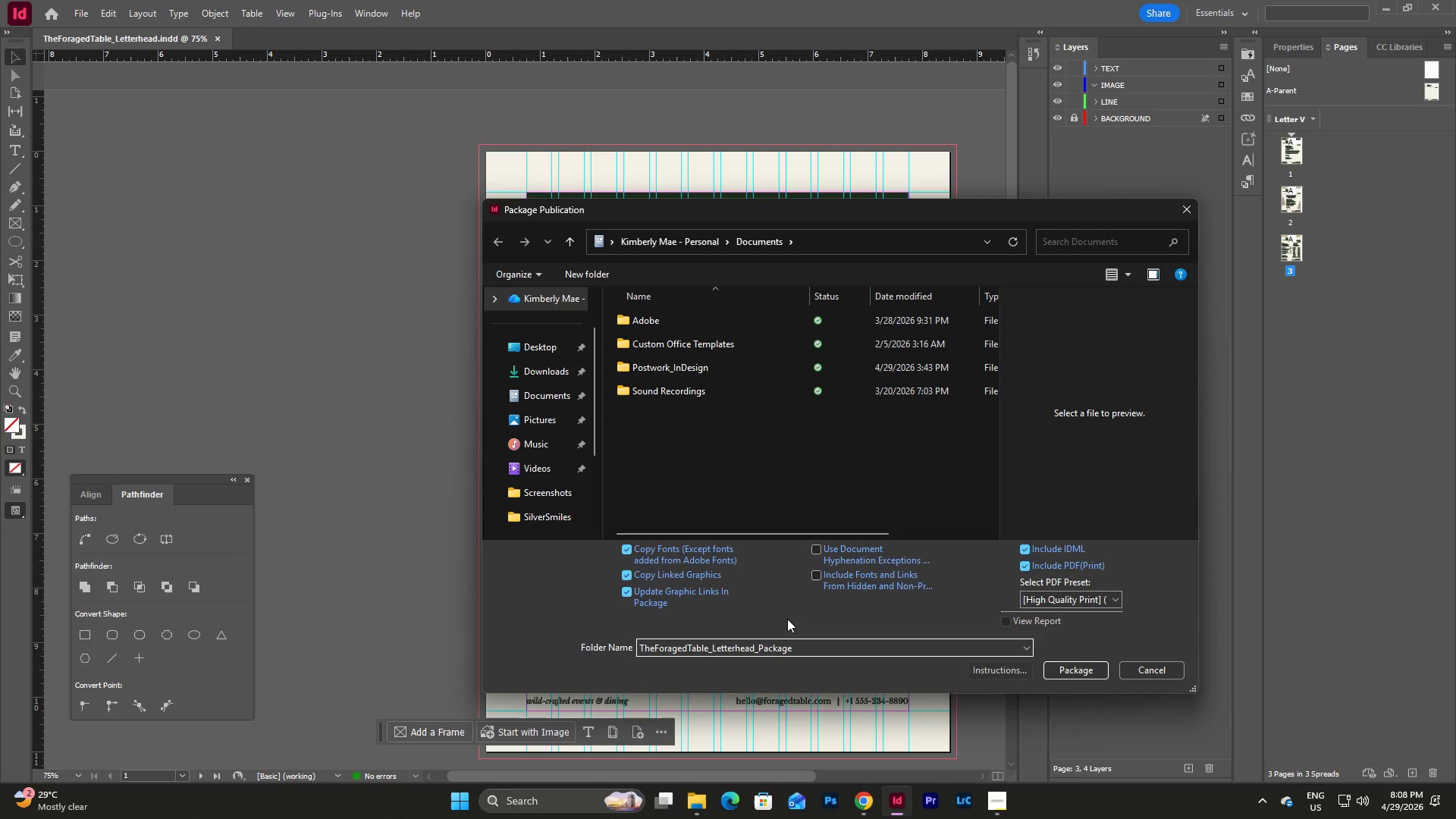 
left_click([1089, 667])
 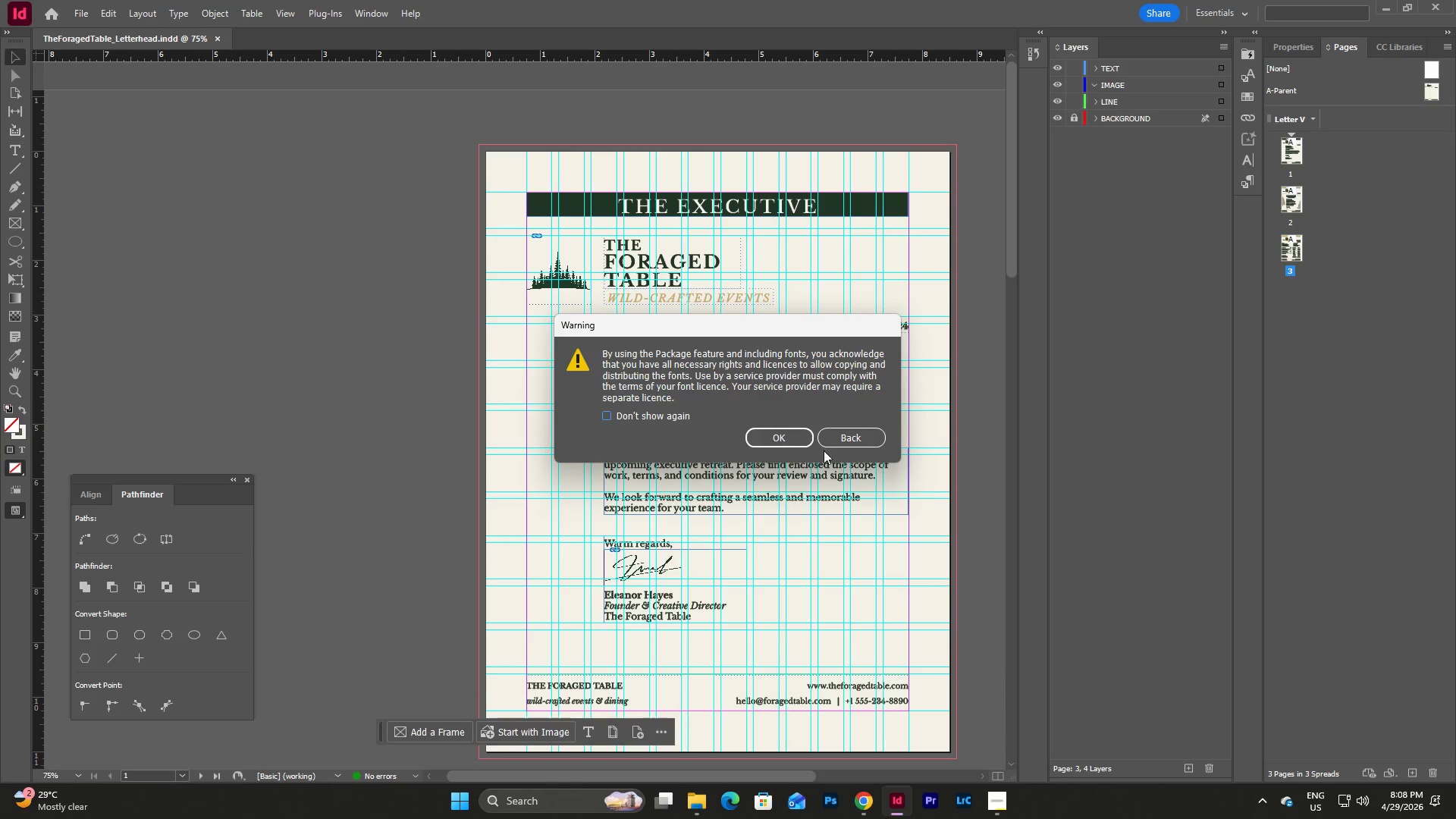 
left_click([783, 439])
 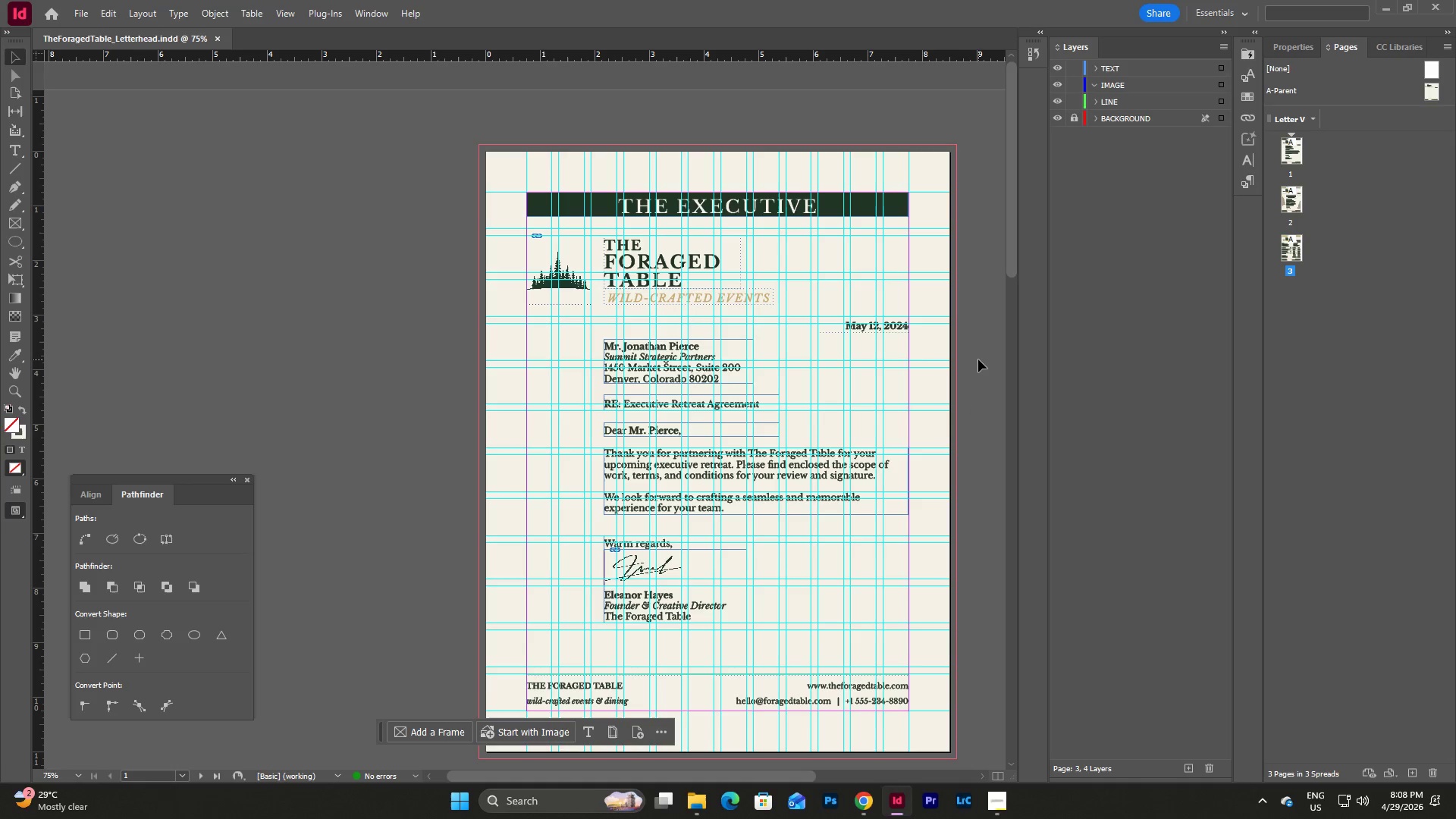 
wait(5.73)
 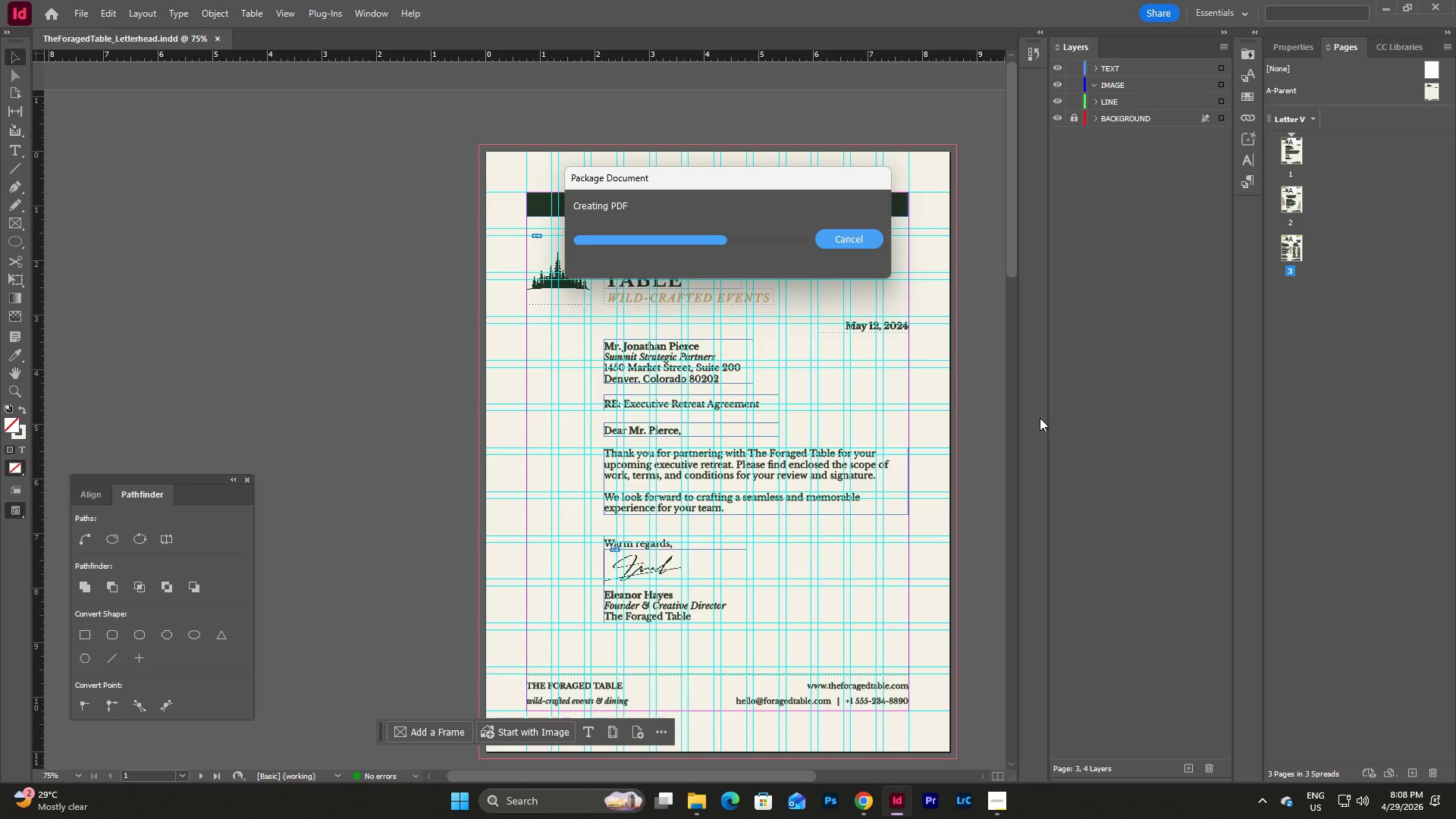 
left_click([701, 799])
 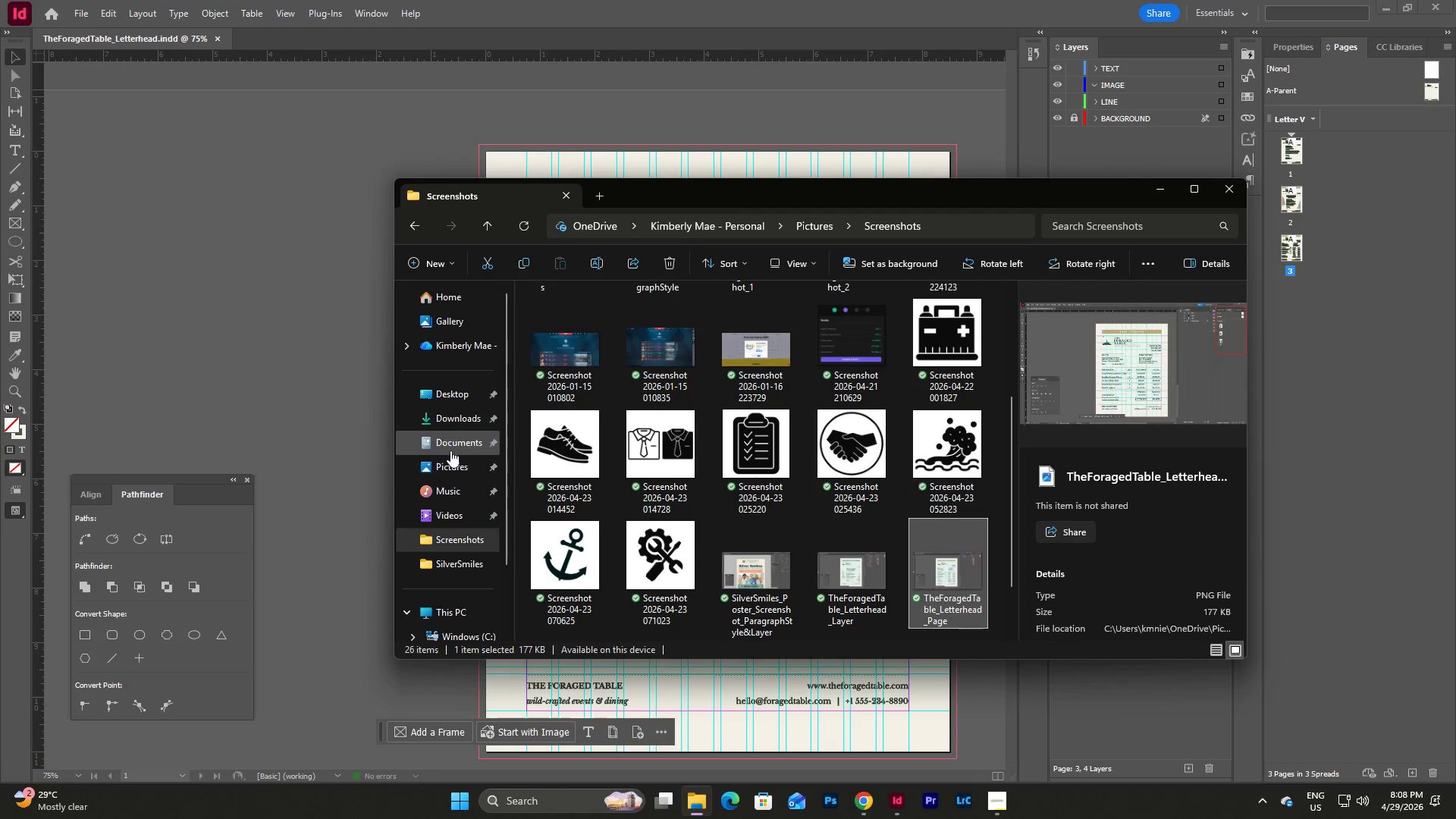 
left_click([450, 450])
 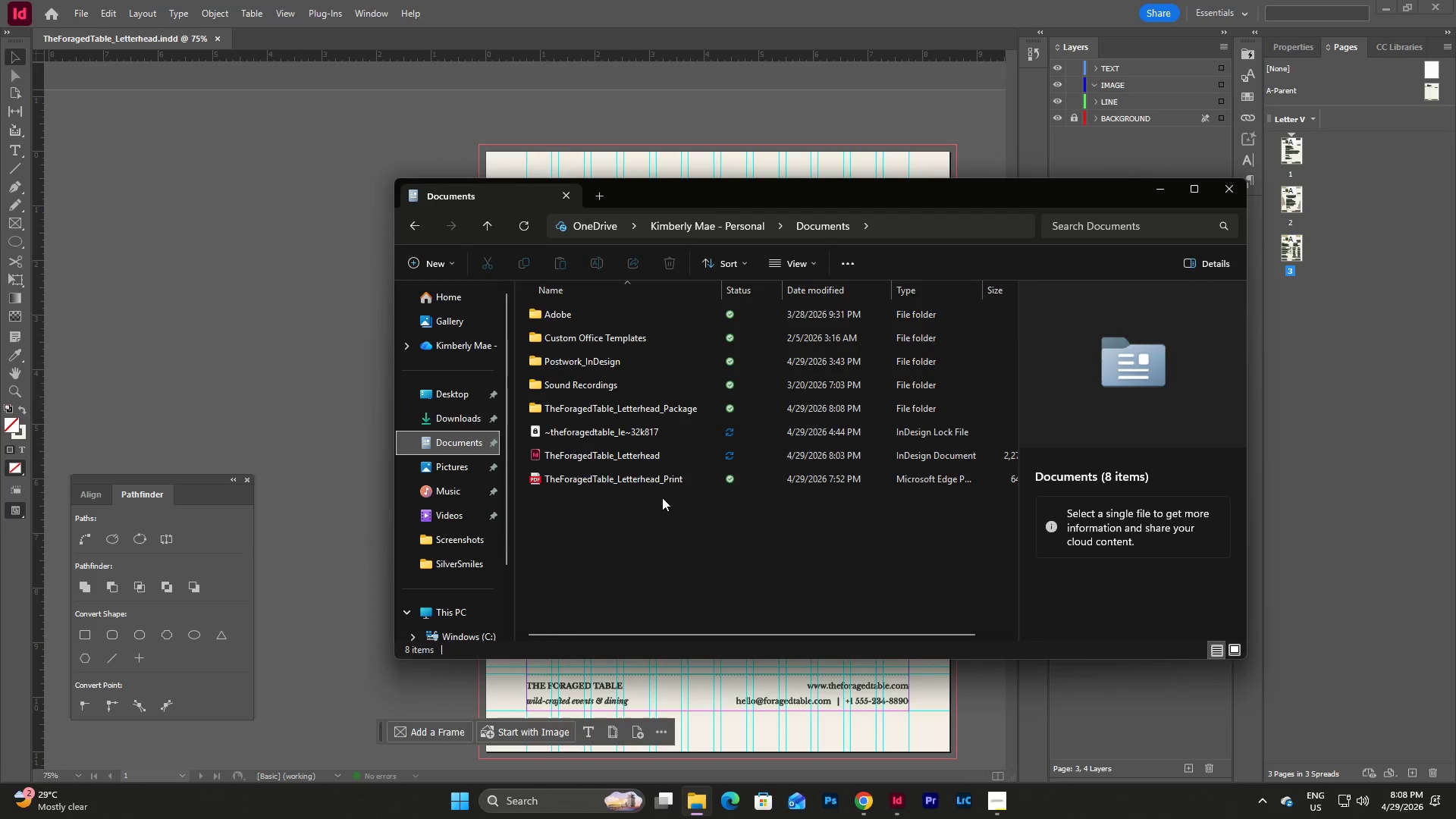 
left_click([658, 505])
 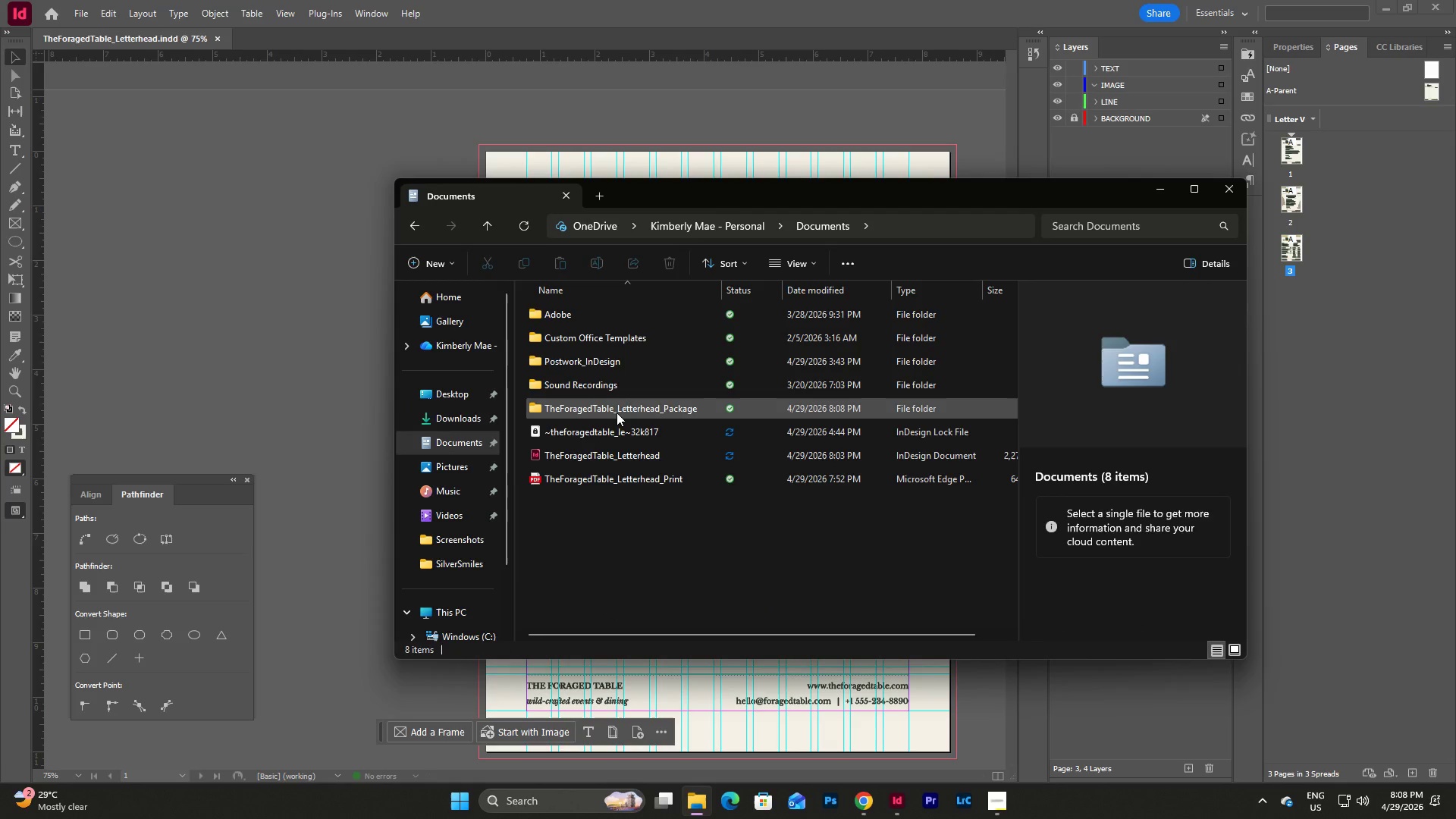 
double_click([617, 413])
 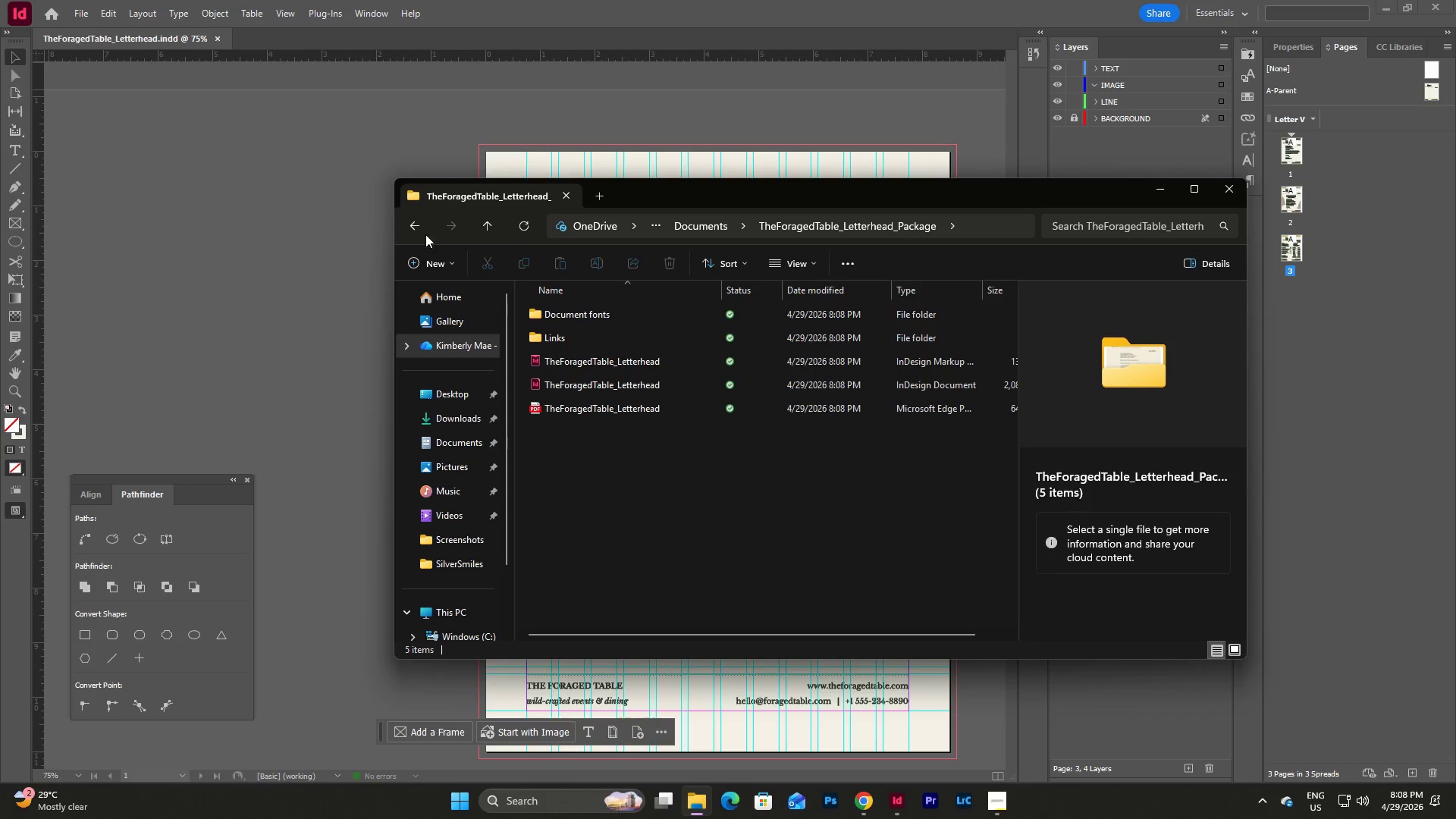 
left_click([404, 231])
 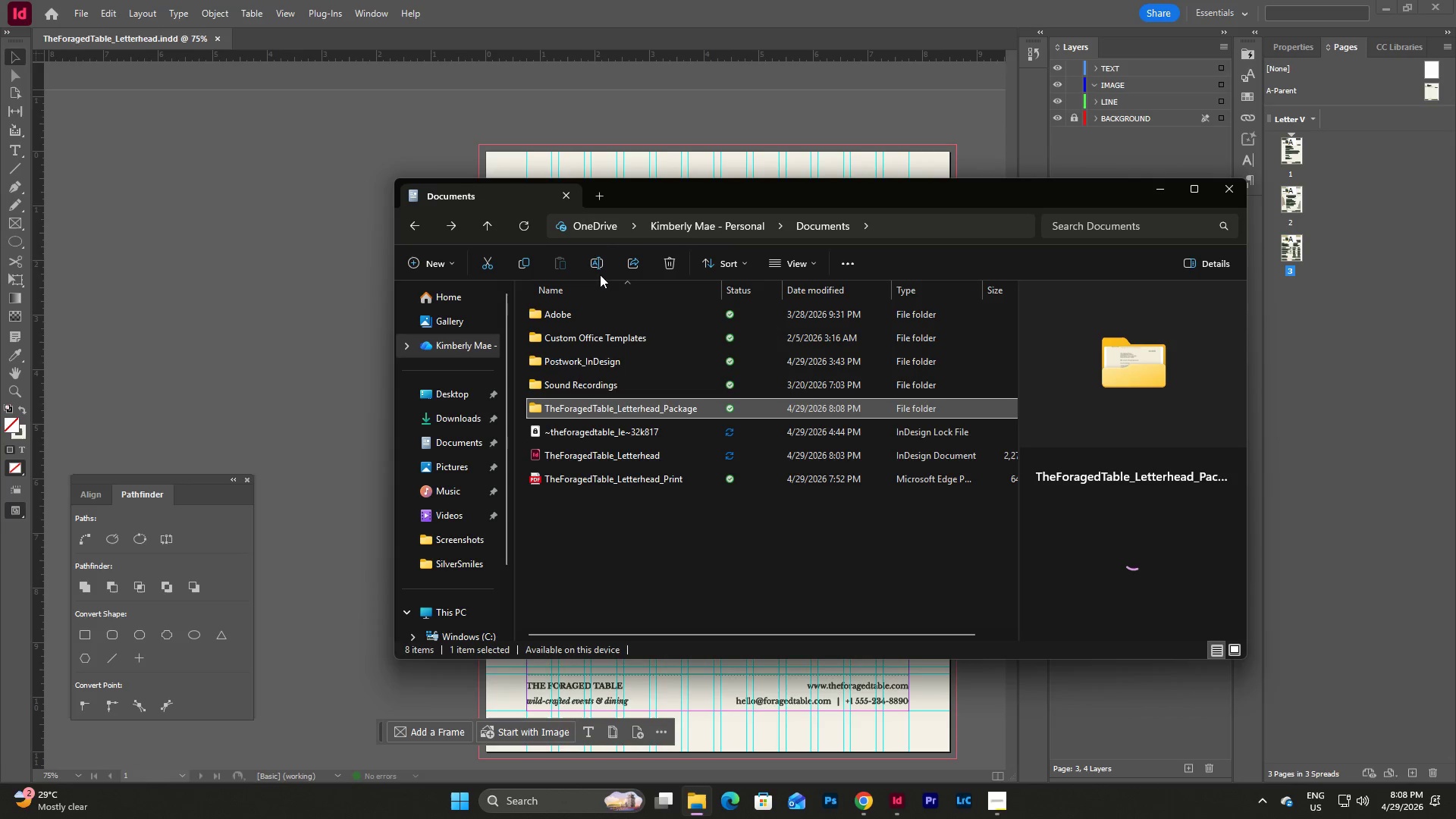 
left_click([595, 260])
 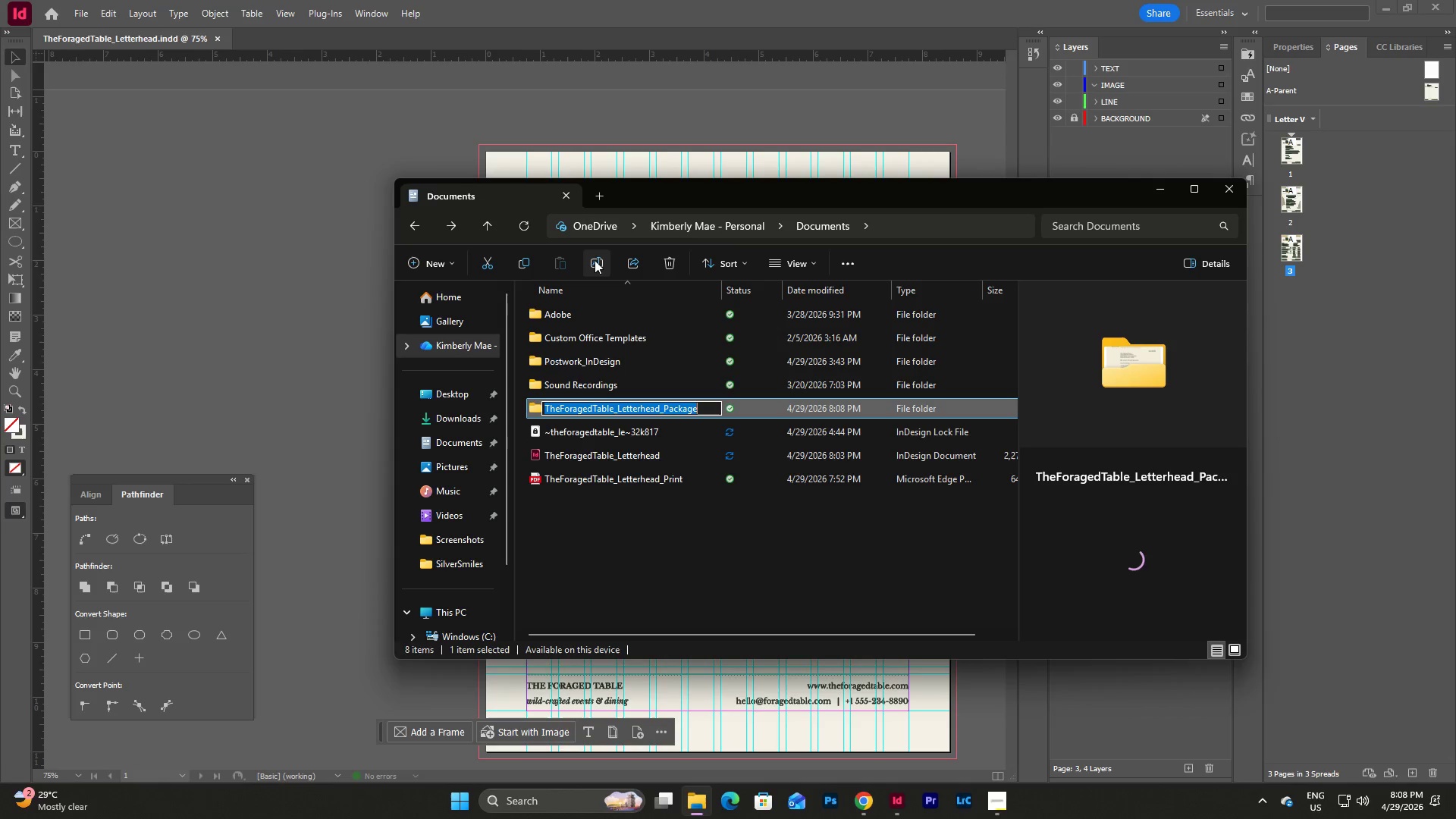 
key(Control+C)
 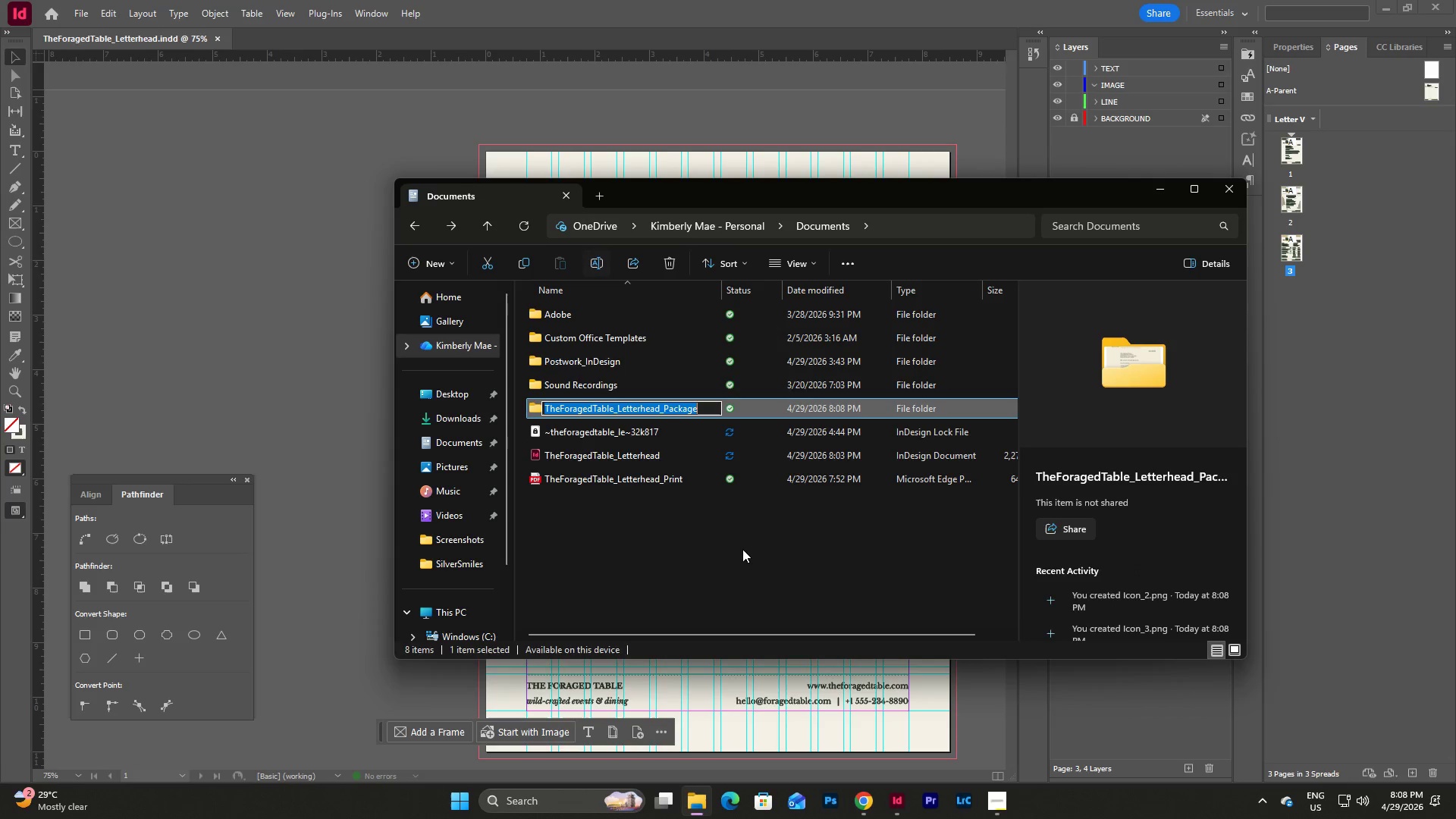 
left_click([740, 554])
 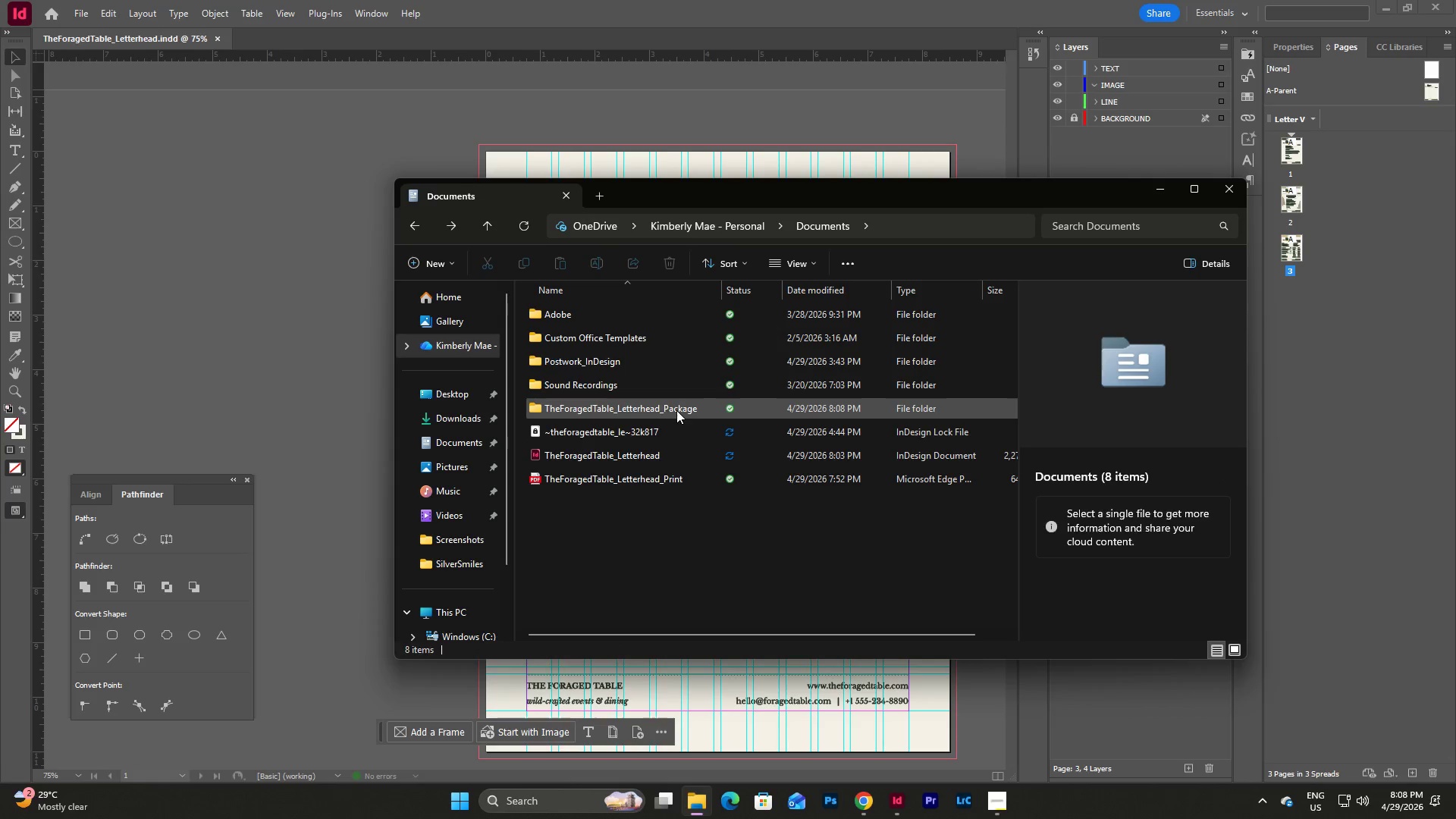 
double_click([676, 410])
 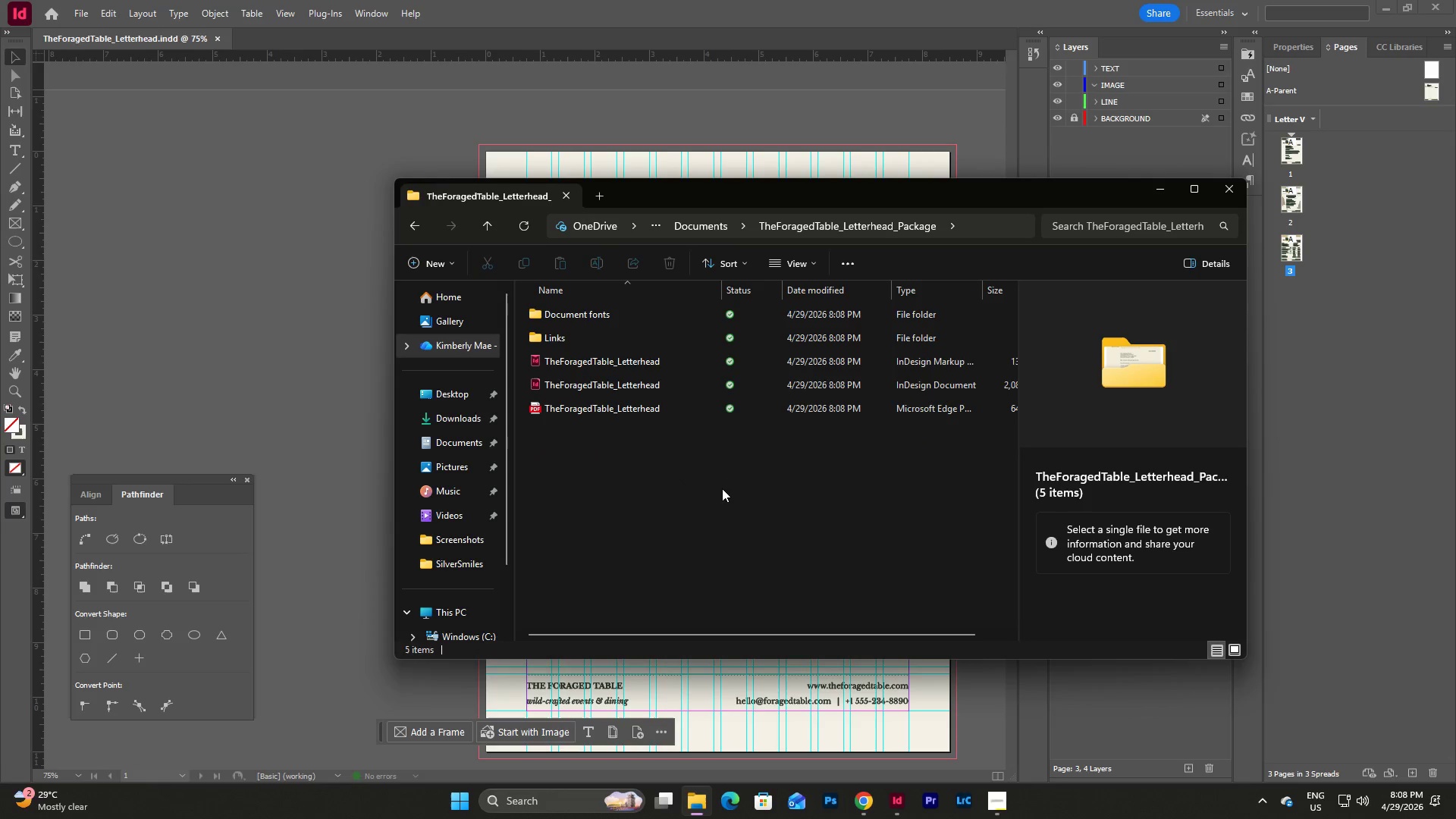 
left_click_drag(start_coordinate=[722, 489], to_coordinate=[578, 314])
 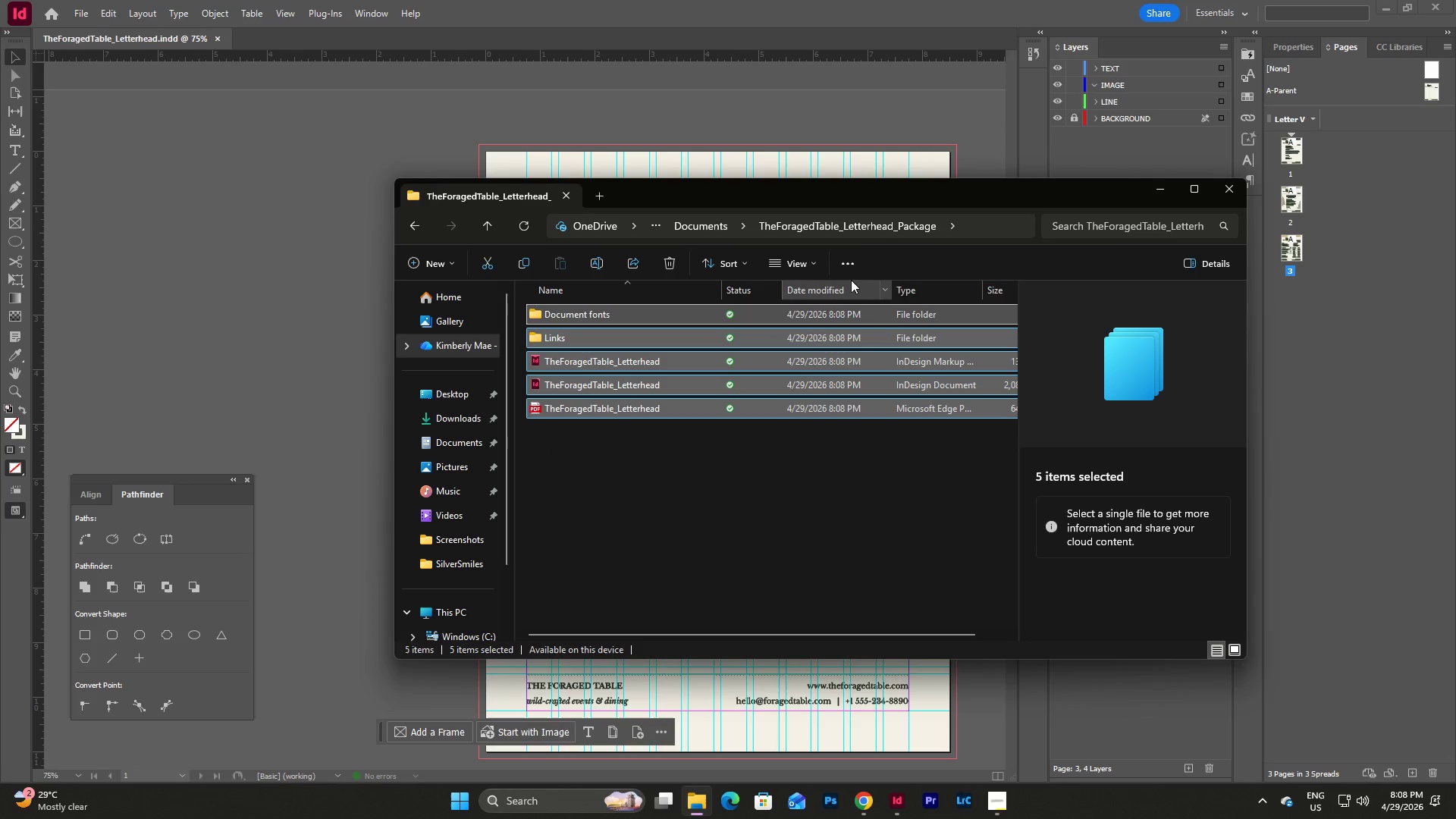 
left_click([860, 259])
 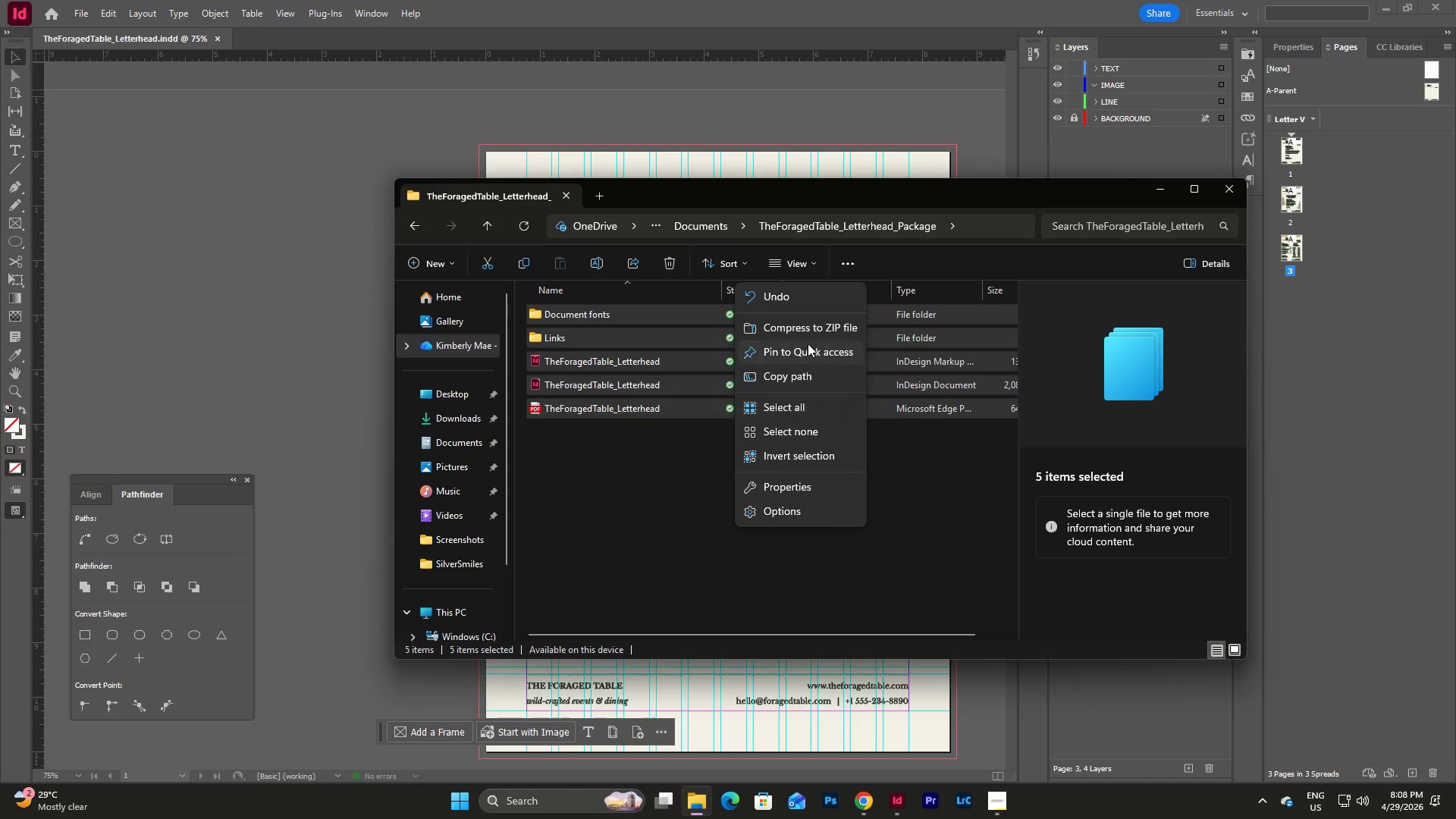 
left_click([808, 326])
 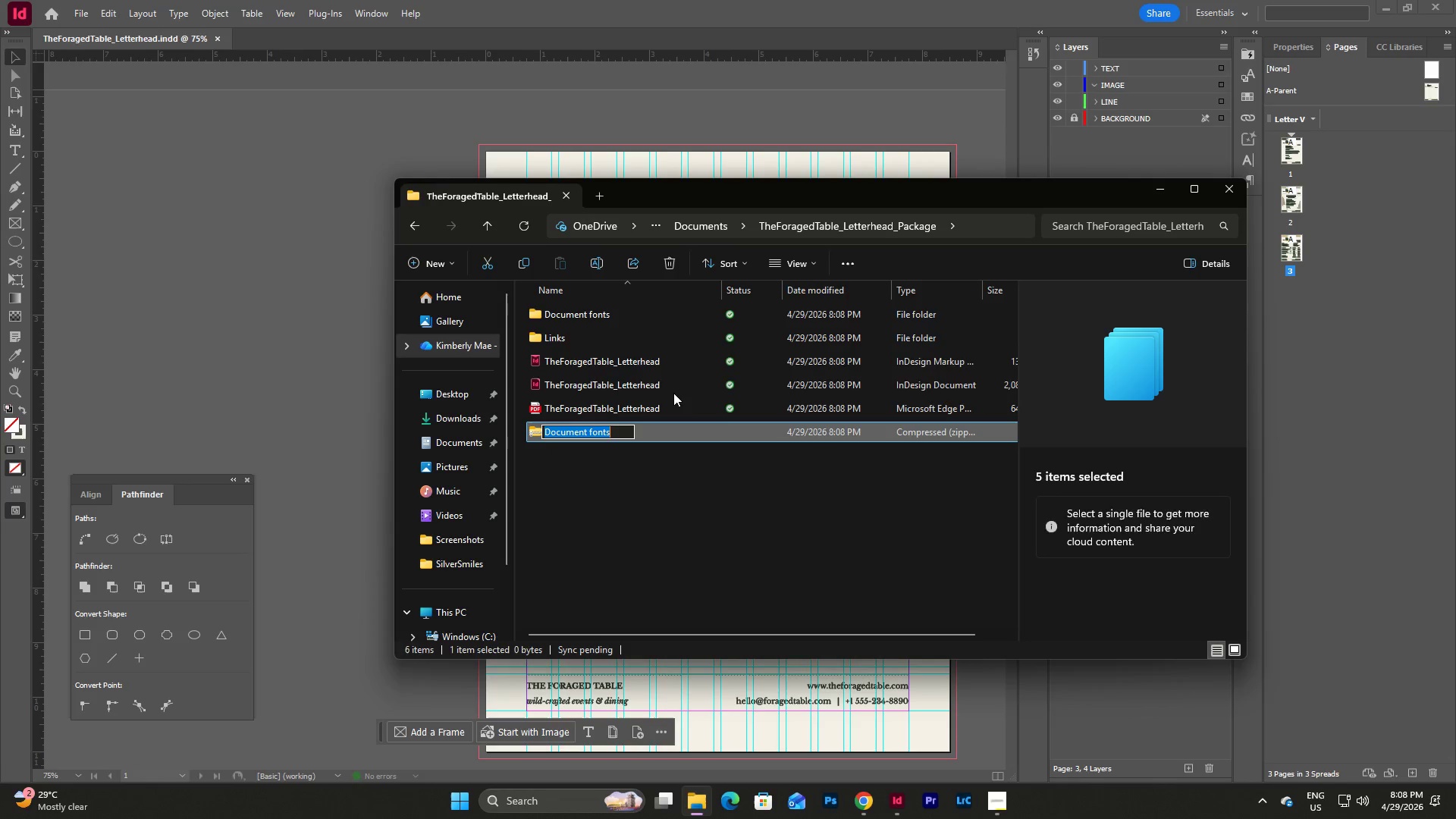 
key(Control+V)
 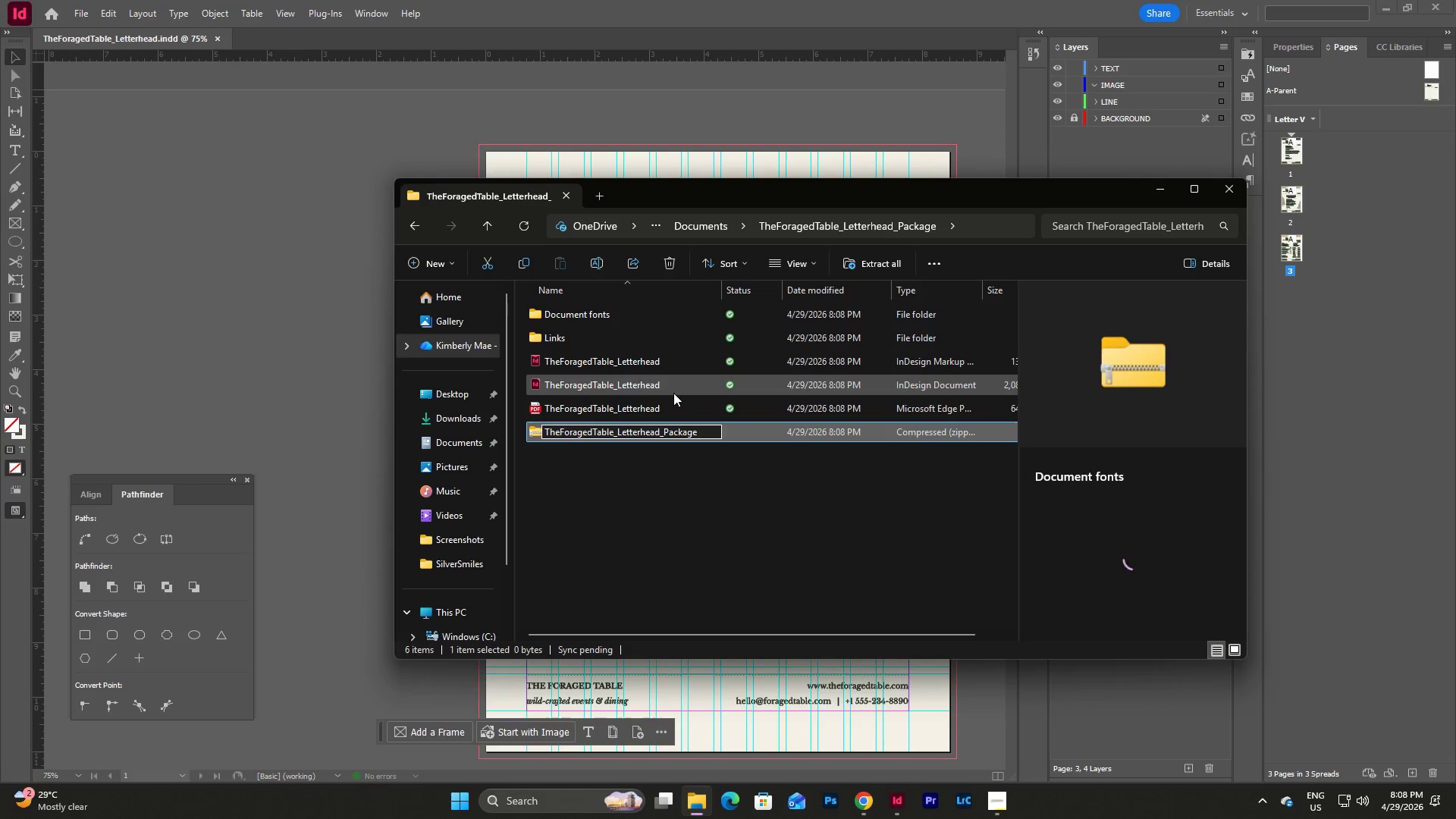 
key(NumpadEnter)
 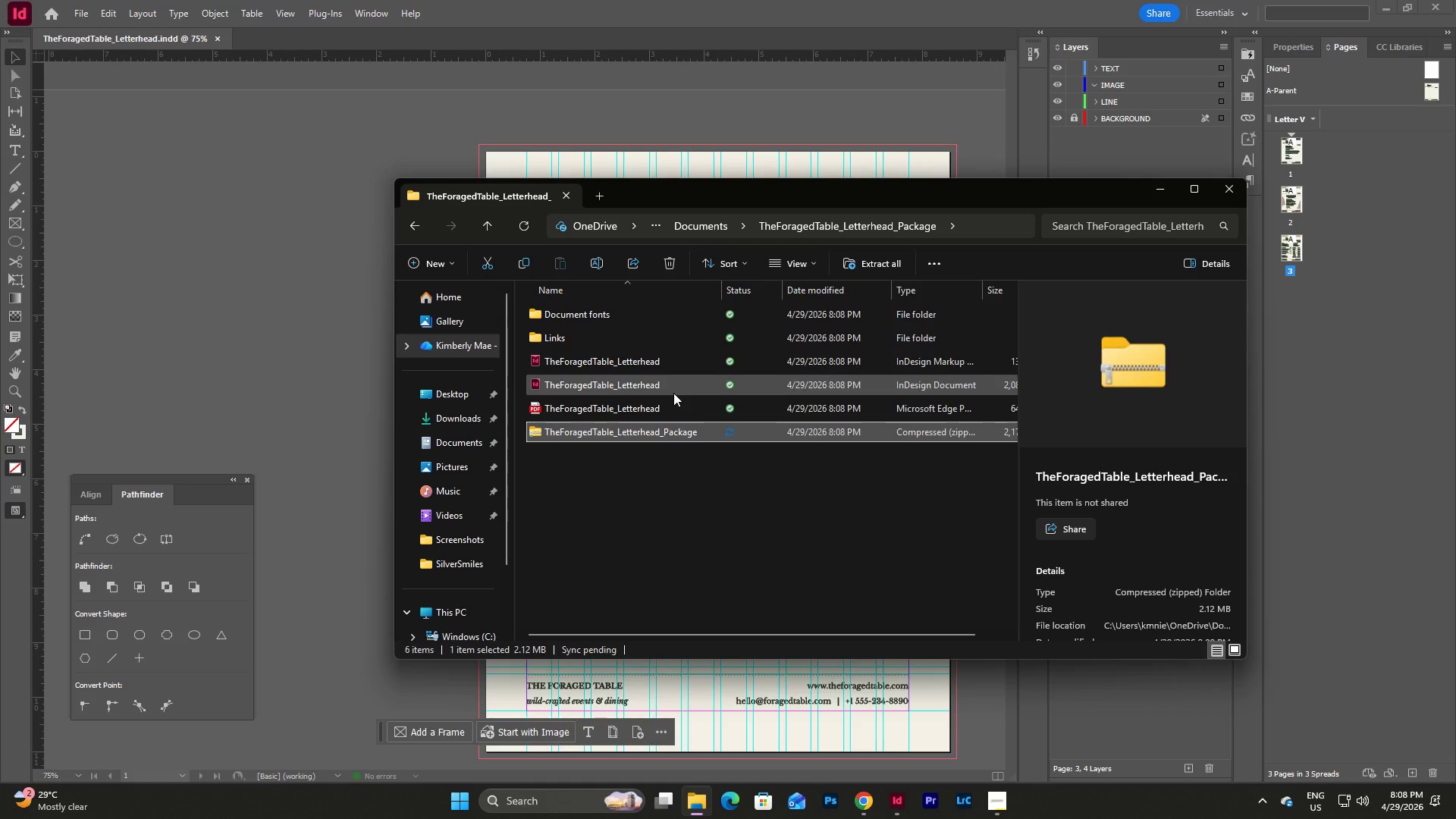 
left_click([711, 565])
 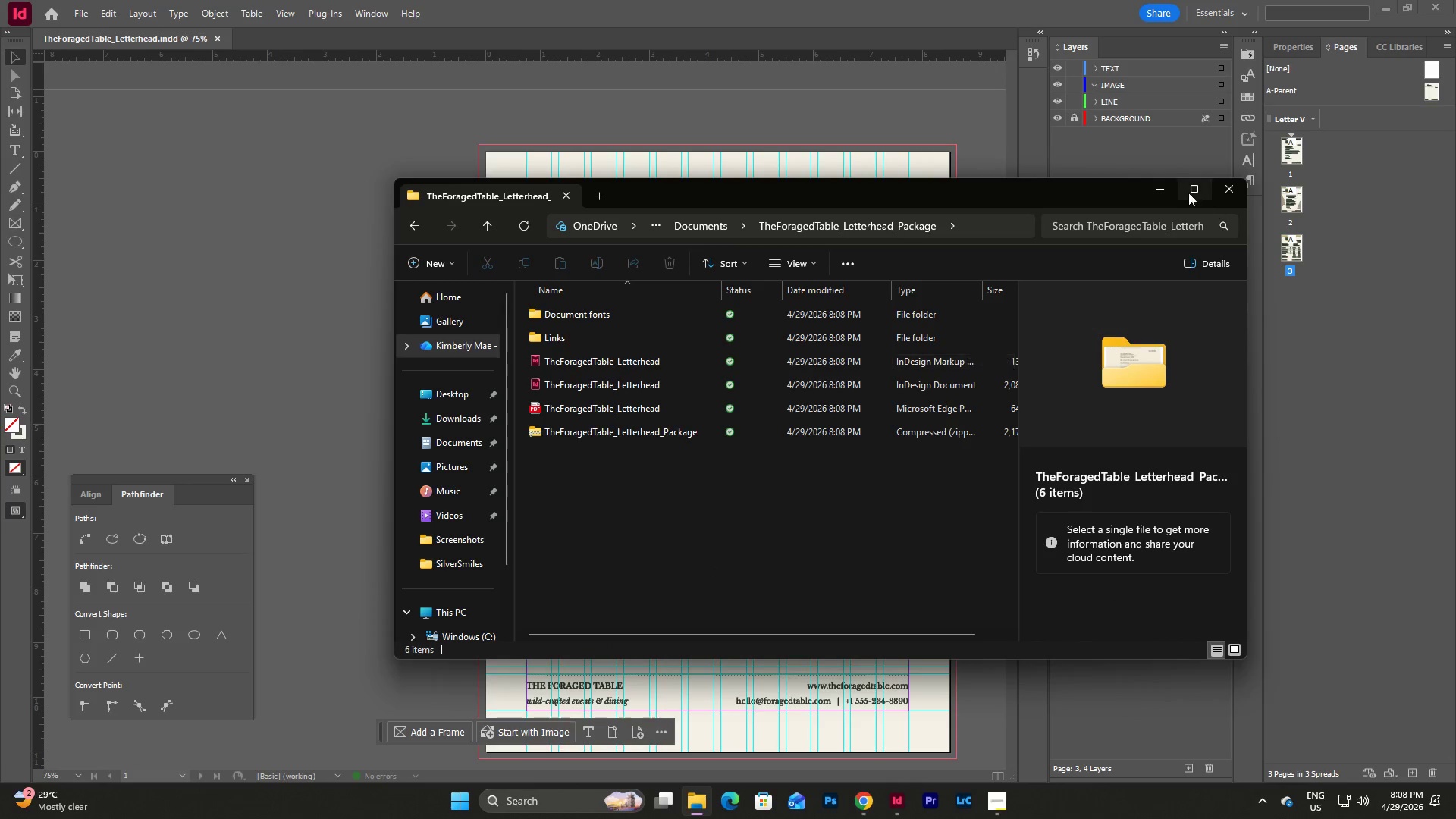 
left_click([1159, 191])
 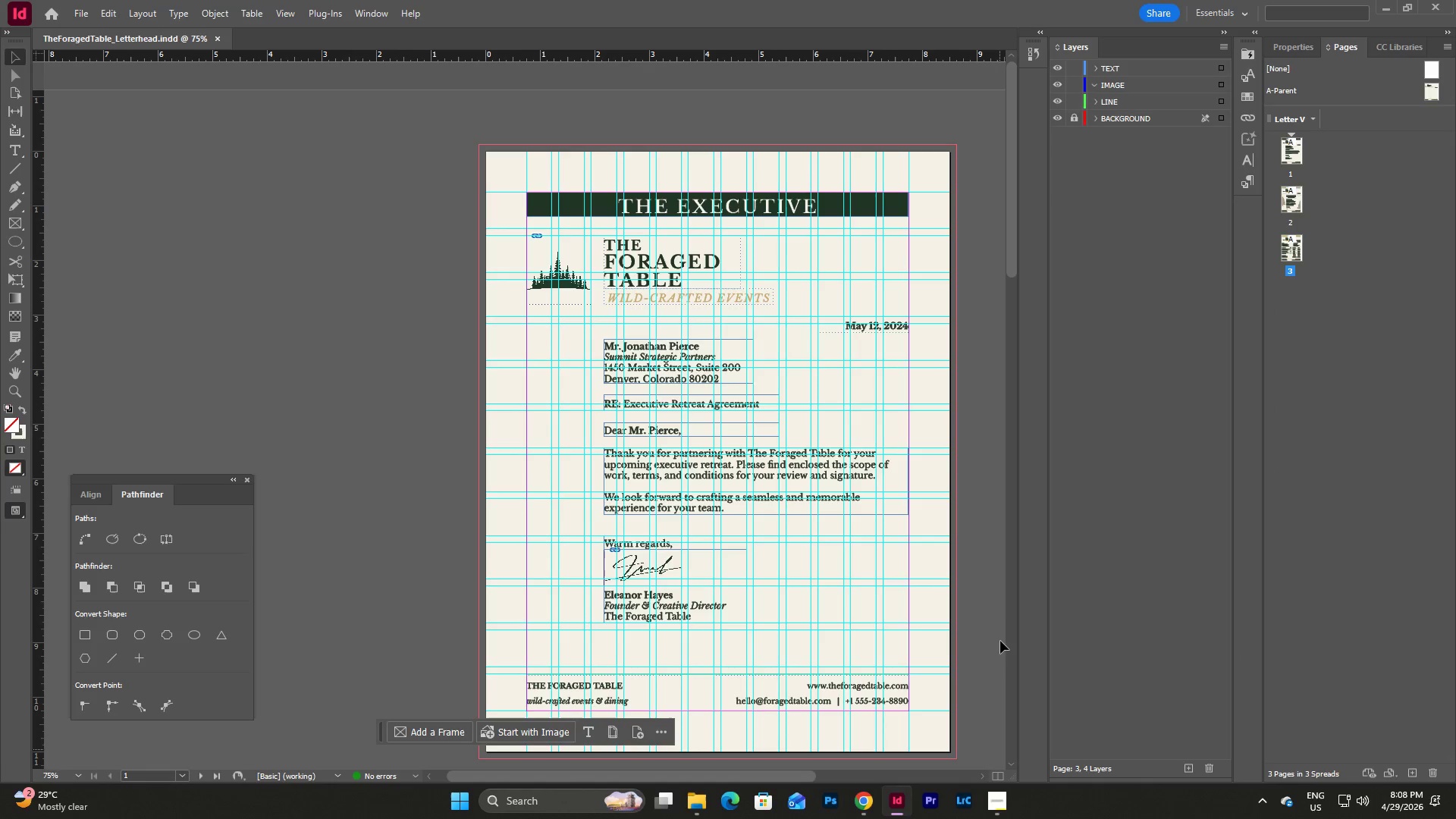 